 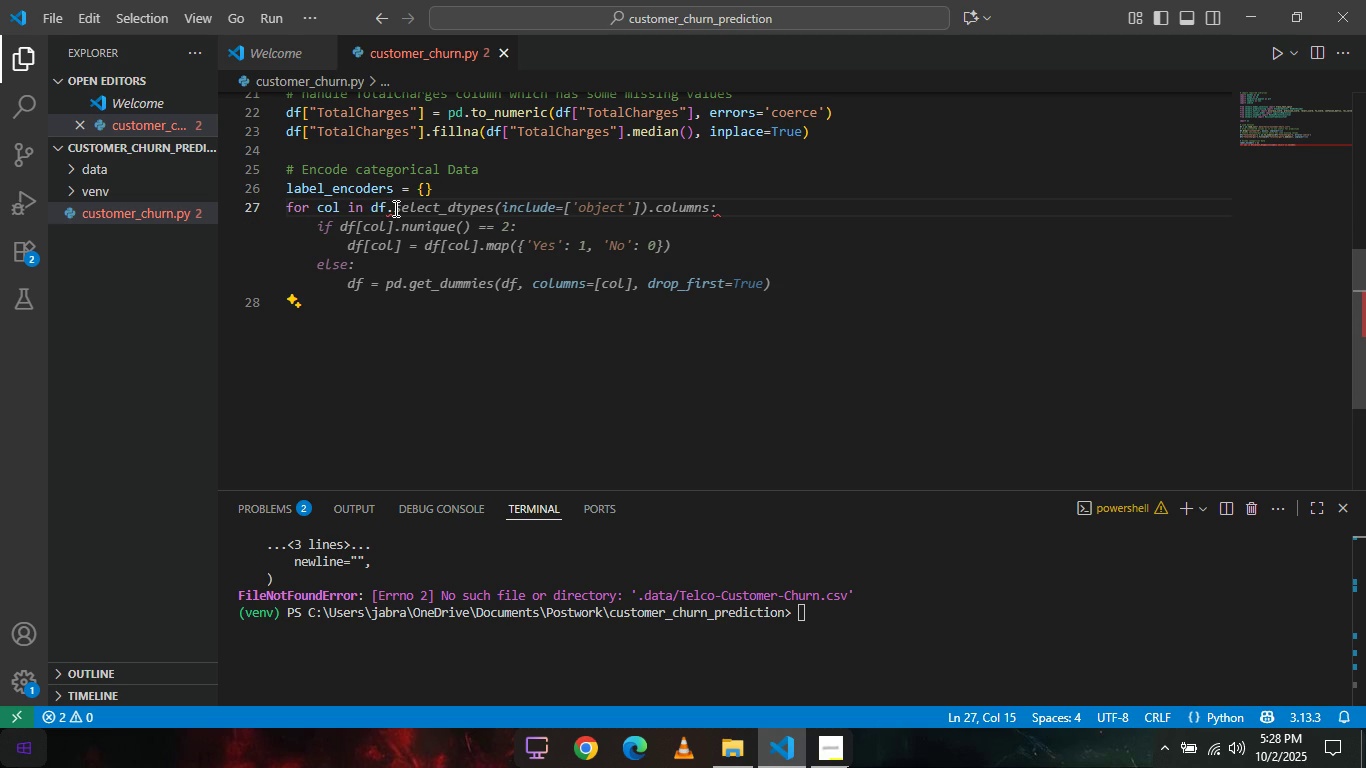 
key(Tab)
 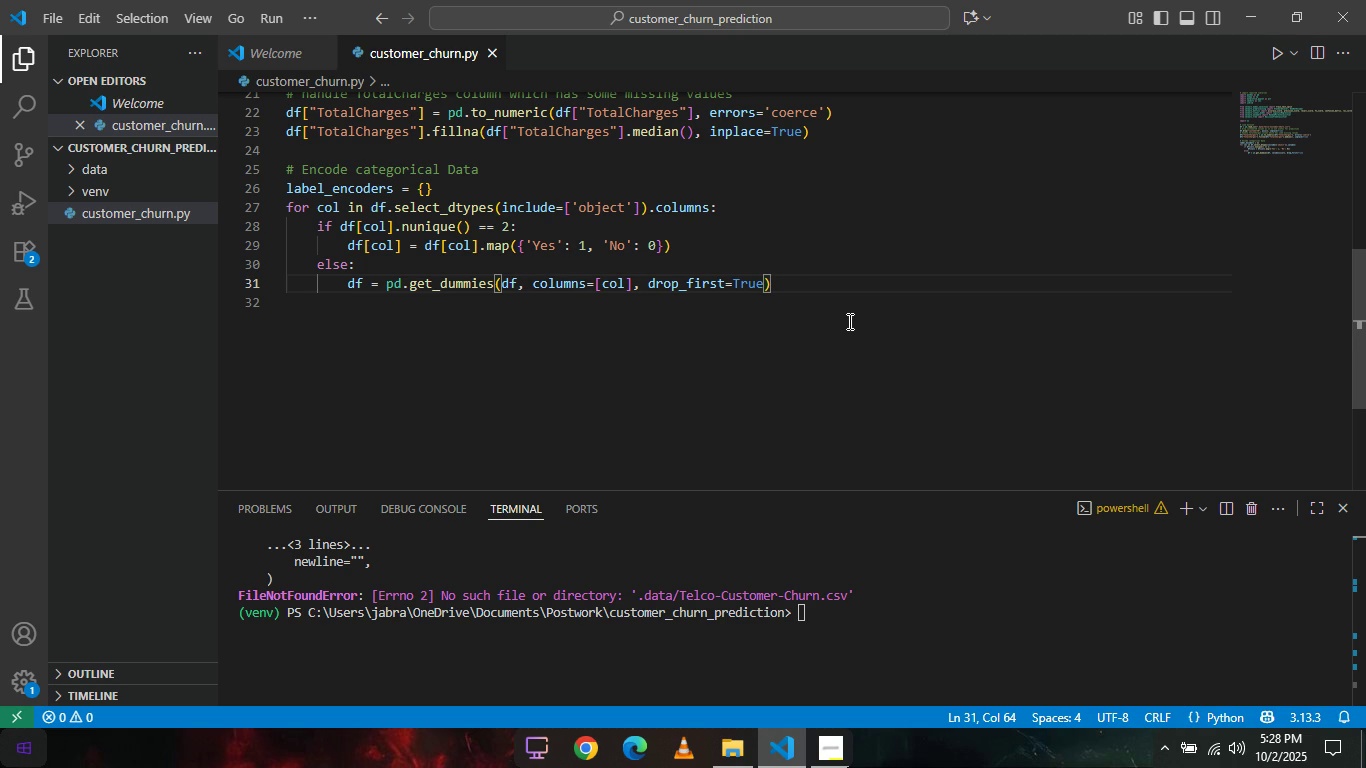 
wait(16.46)
 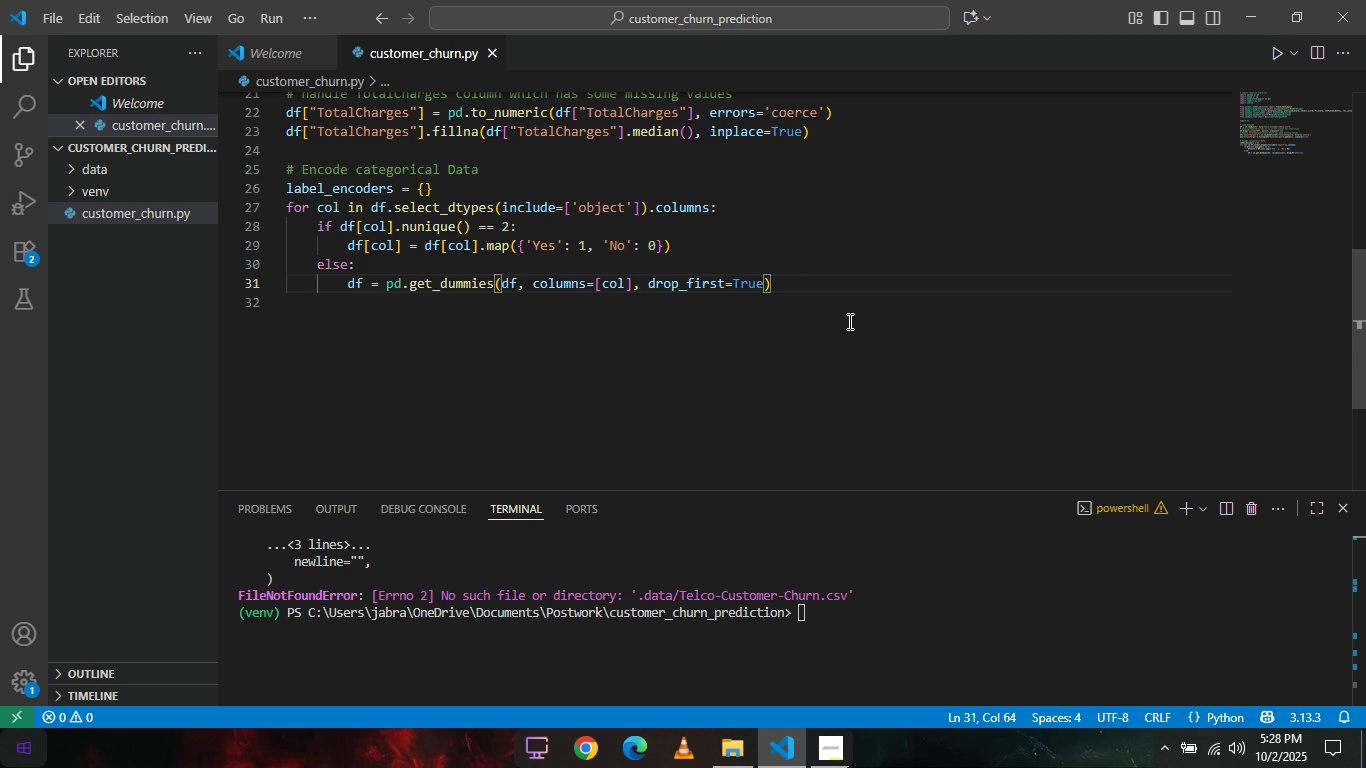 
key(Enter)
 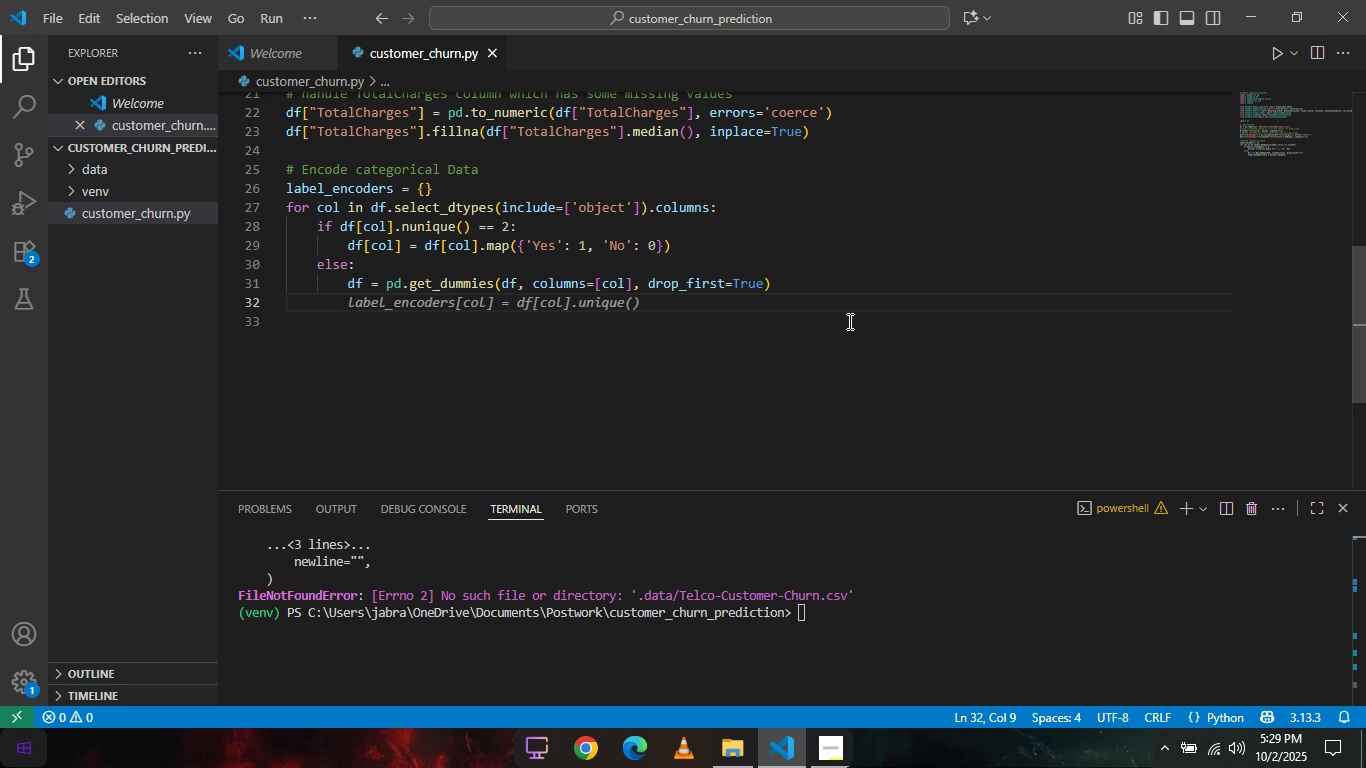 
wait(11.9)
 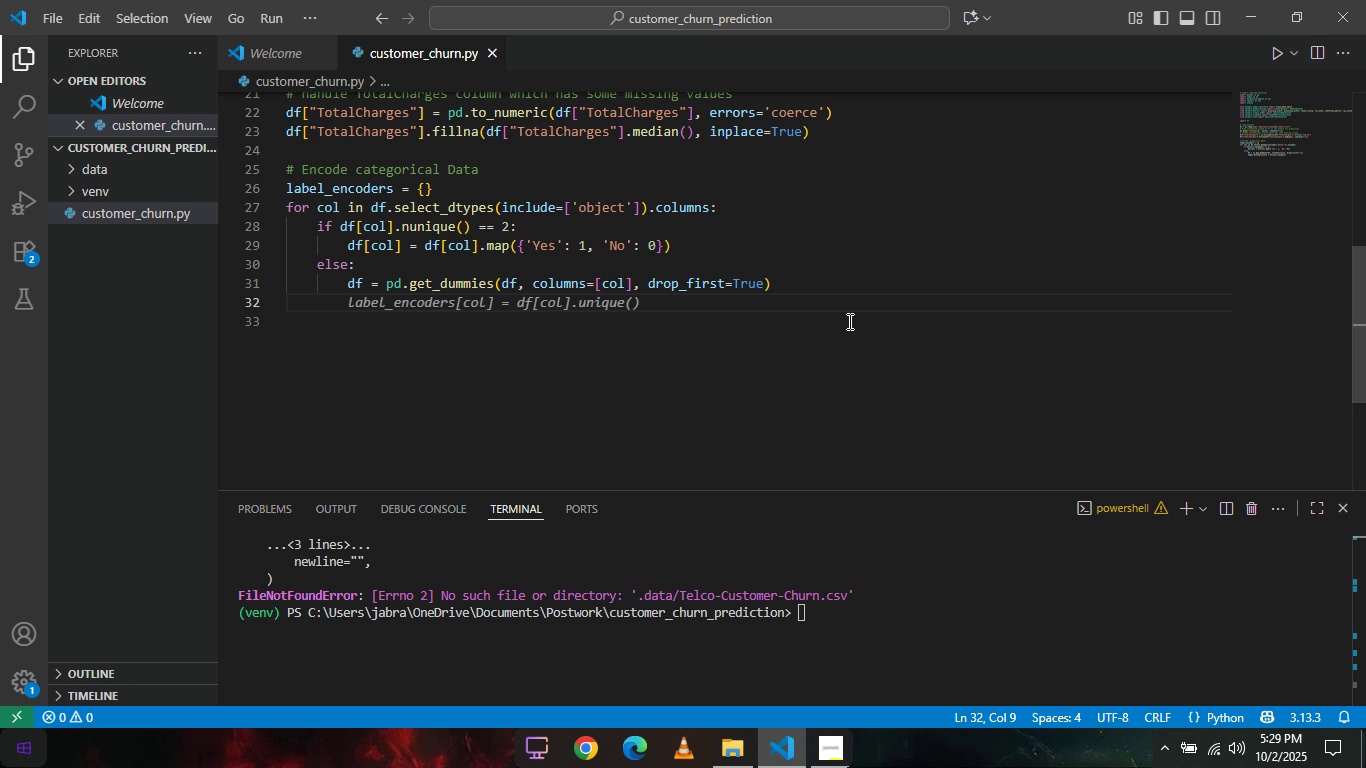 
key(Tab)
 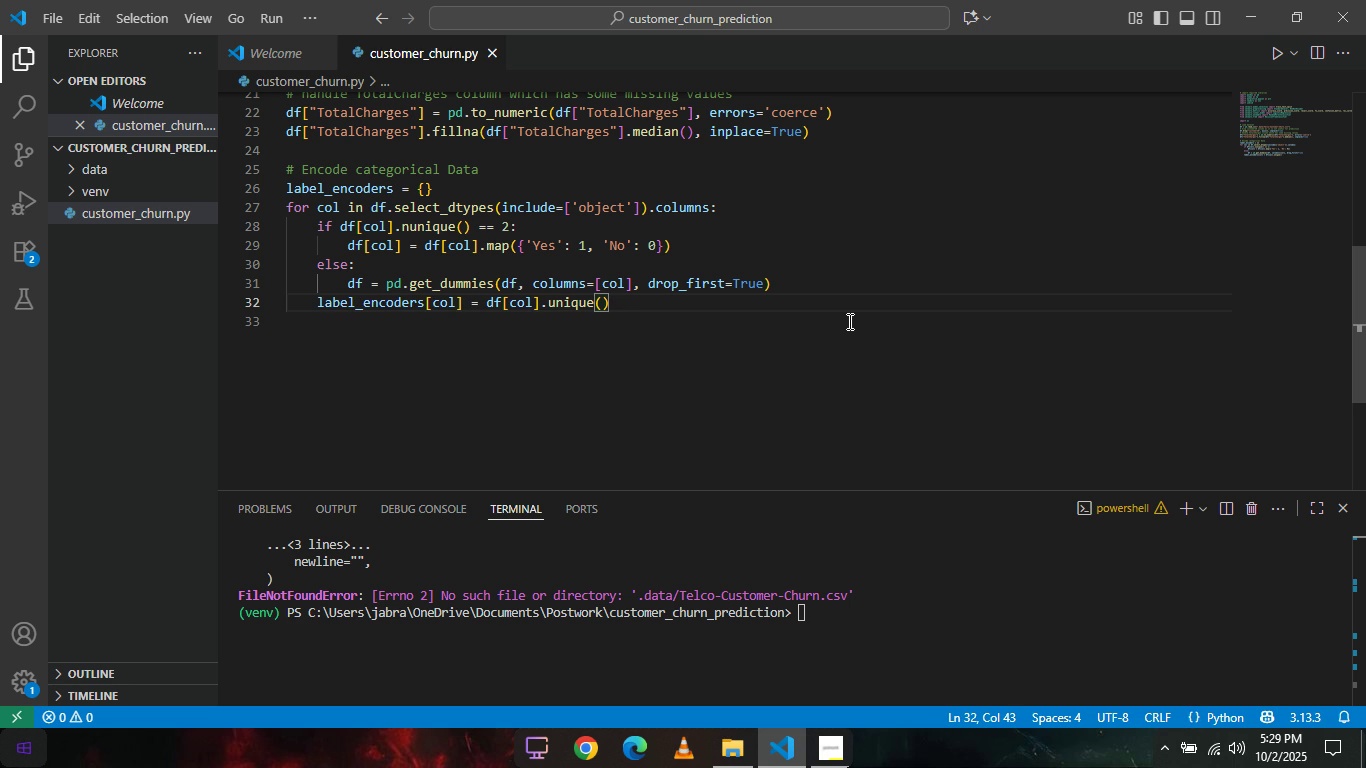 
wait(5.87)
 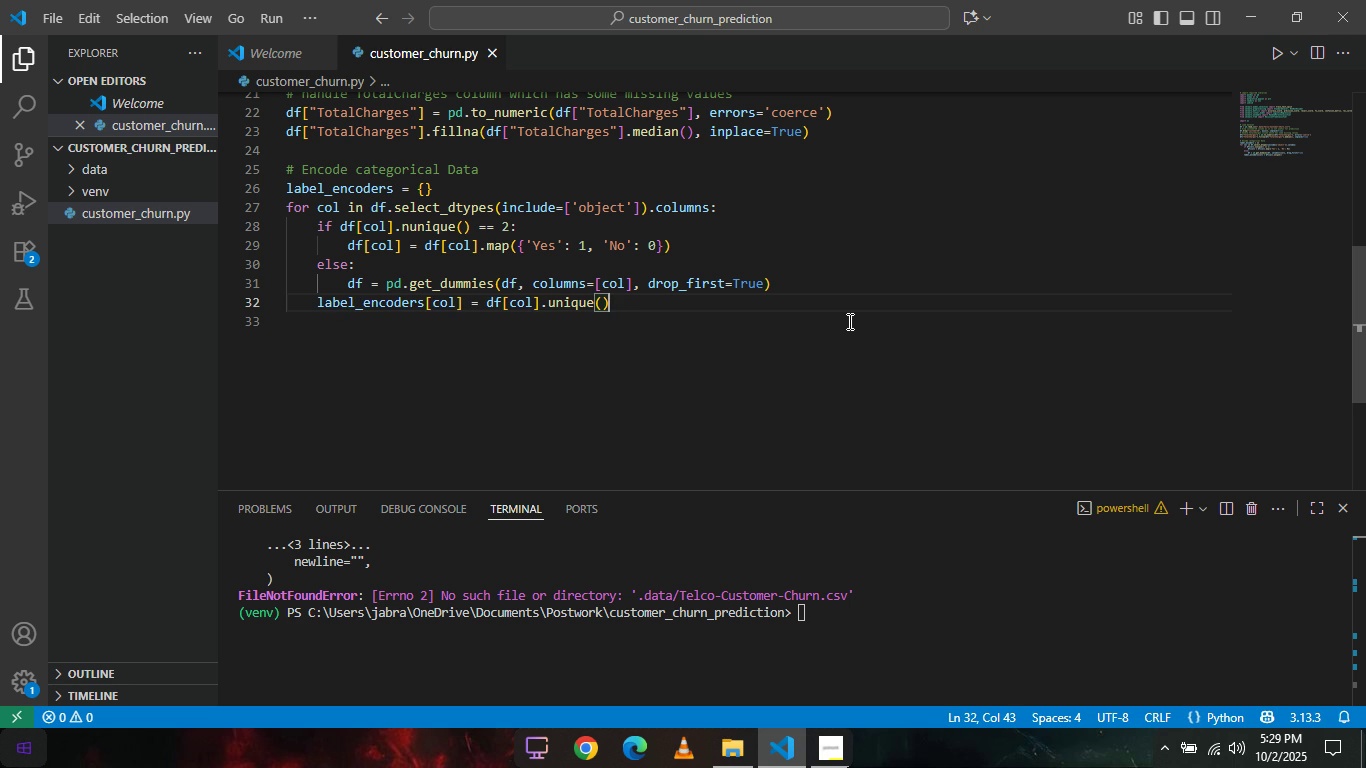 
key(Enter)
 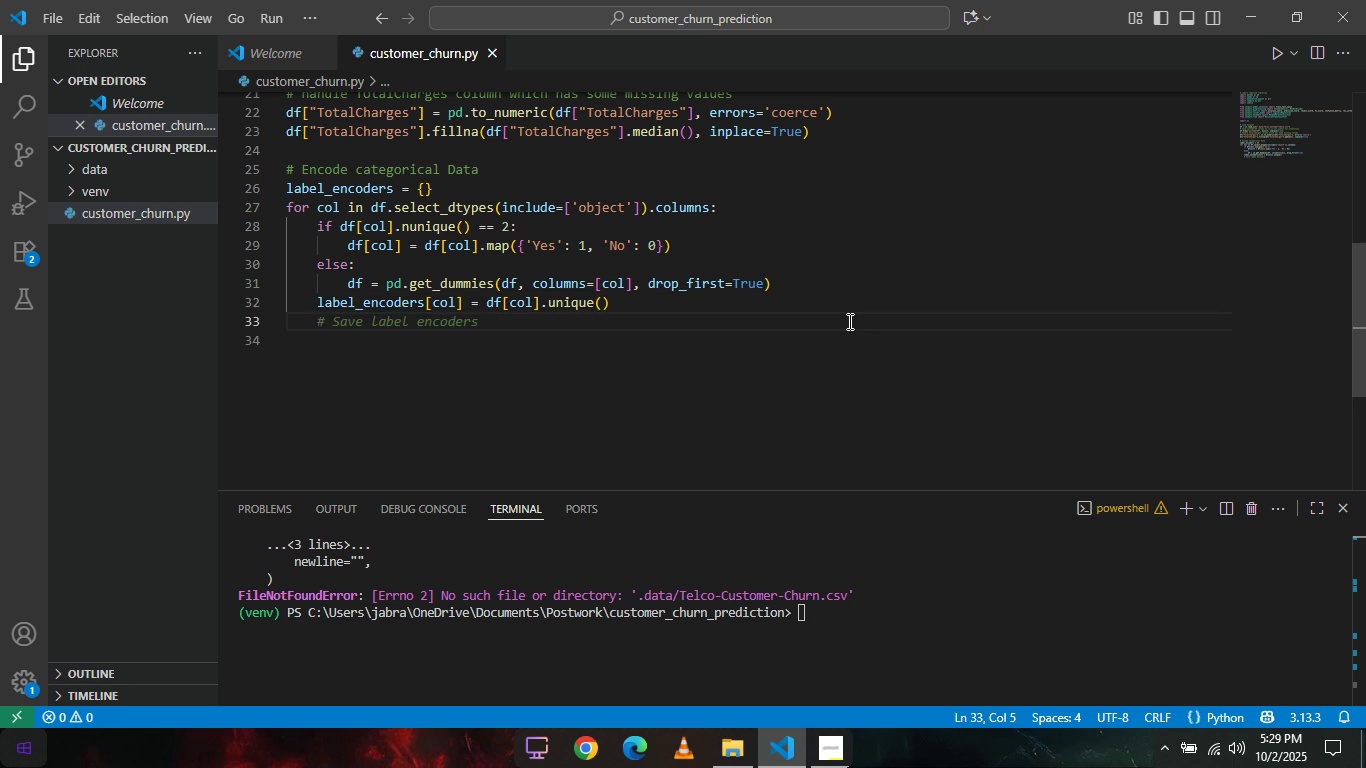 
key(Tab)
 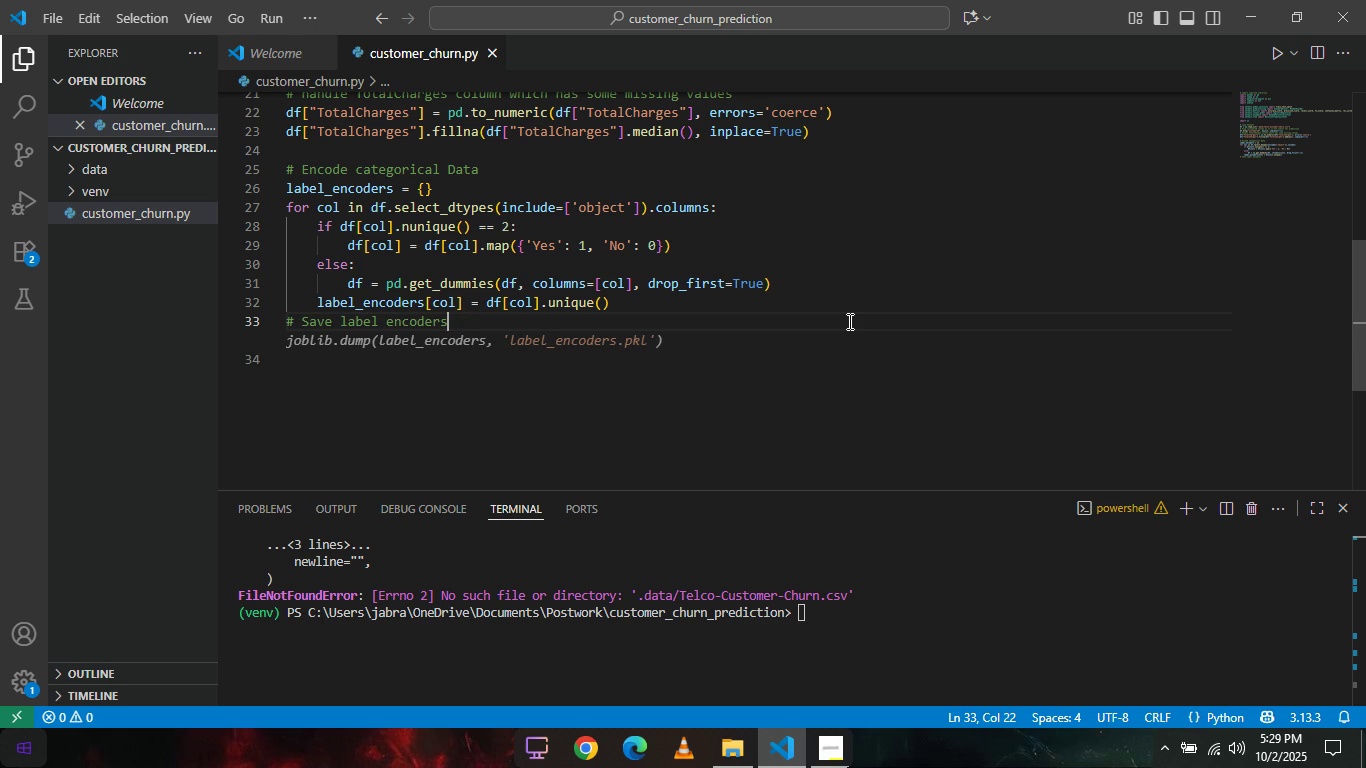 
wait(6.73)
 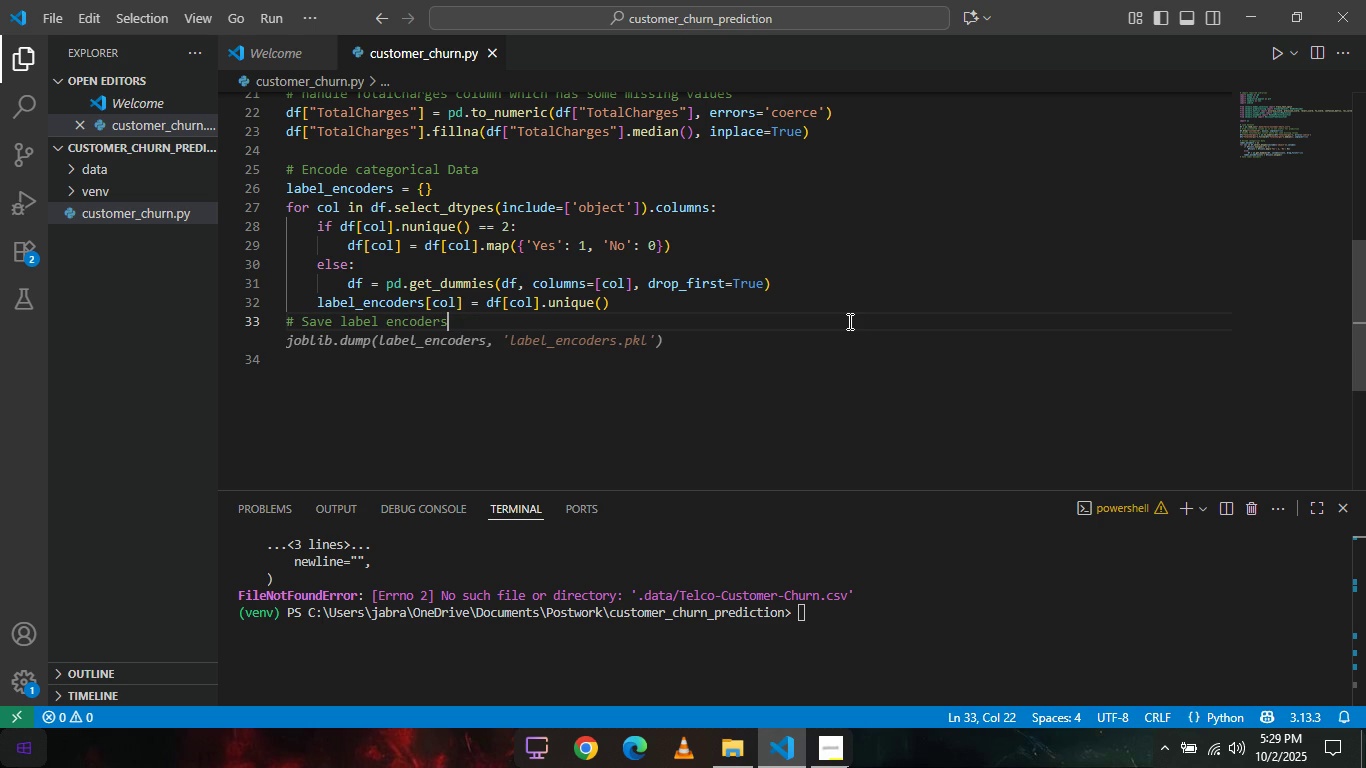 
key(Enter)
 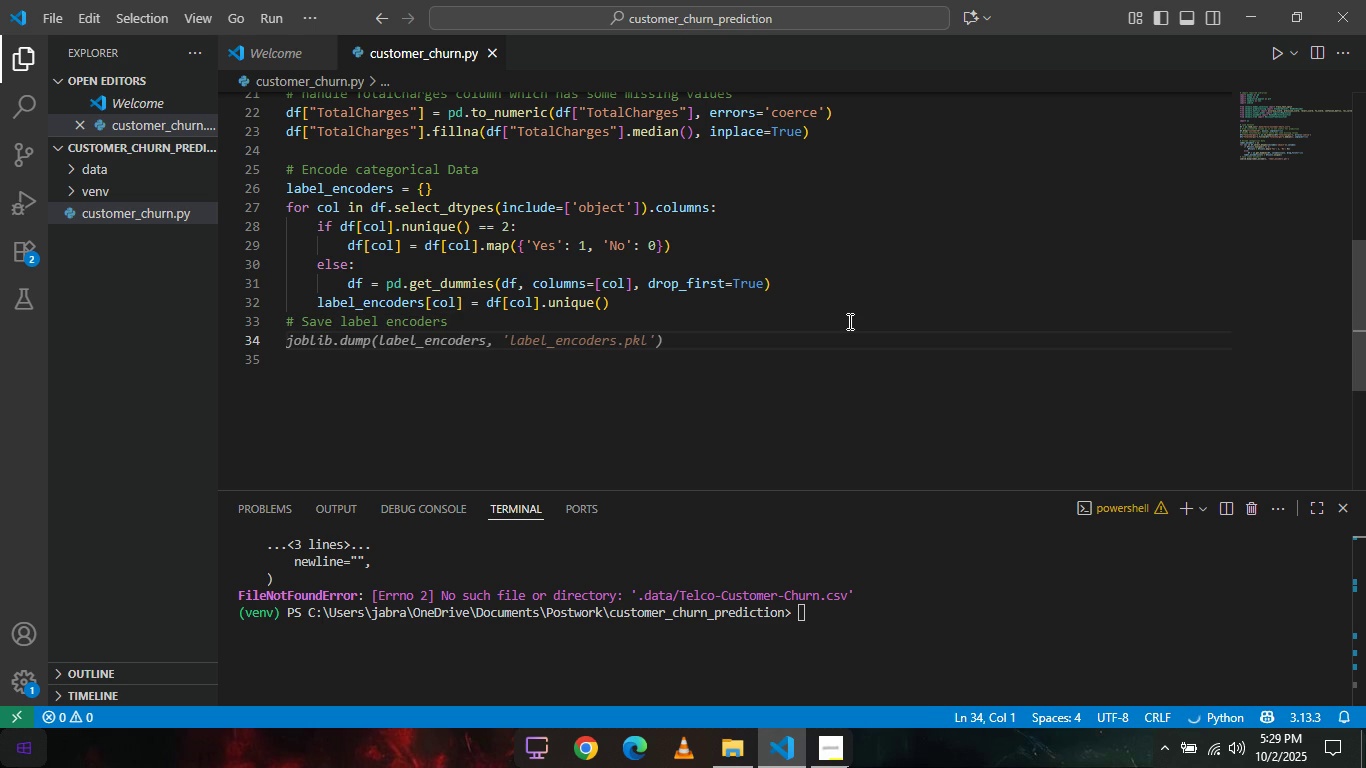 
key(Tab)
 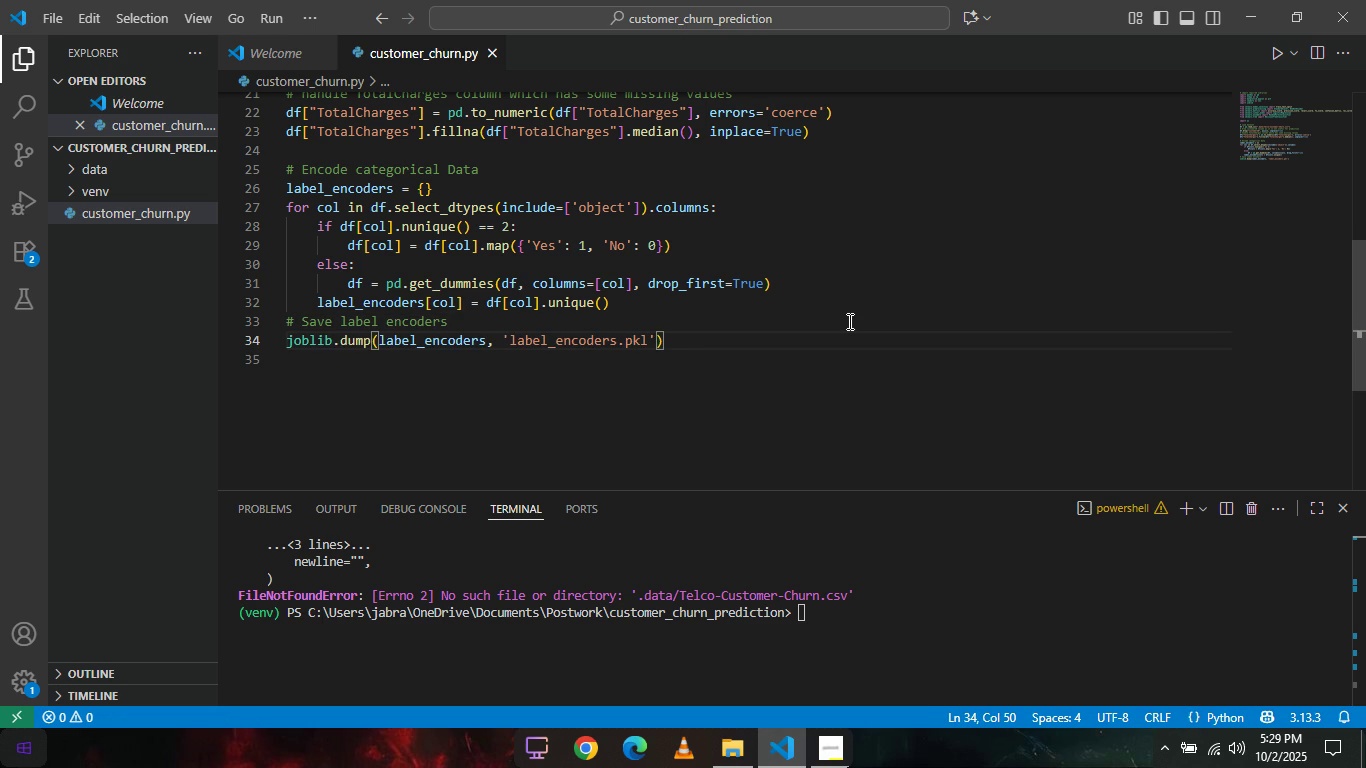 
key(Enter)
 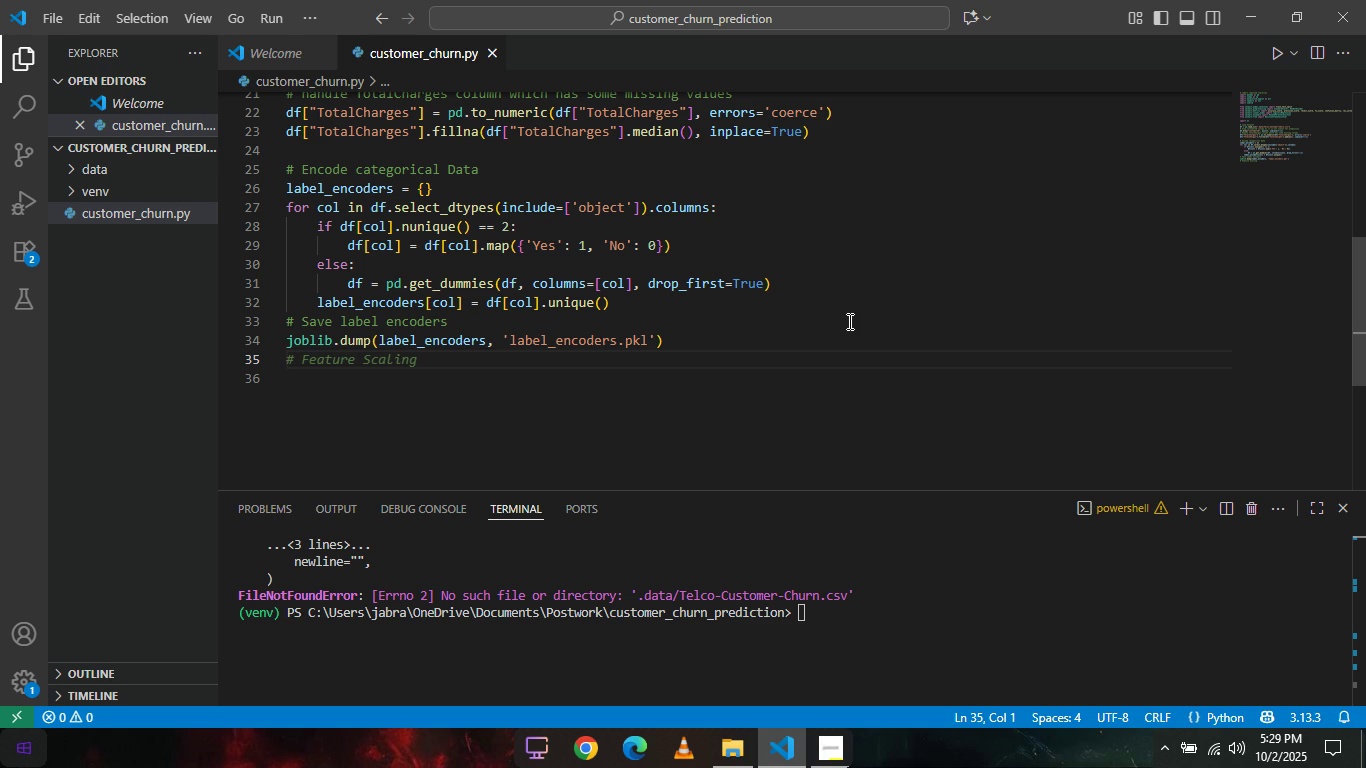 
key(Enter)
 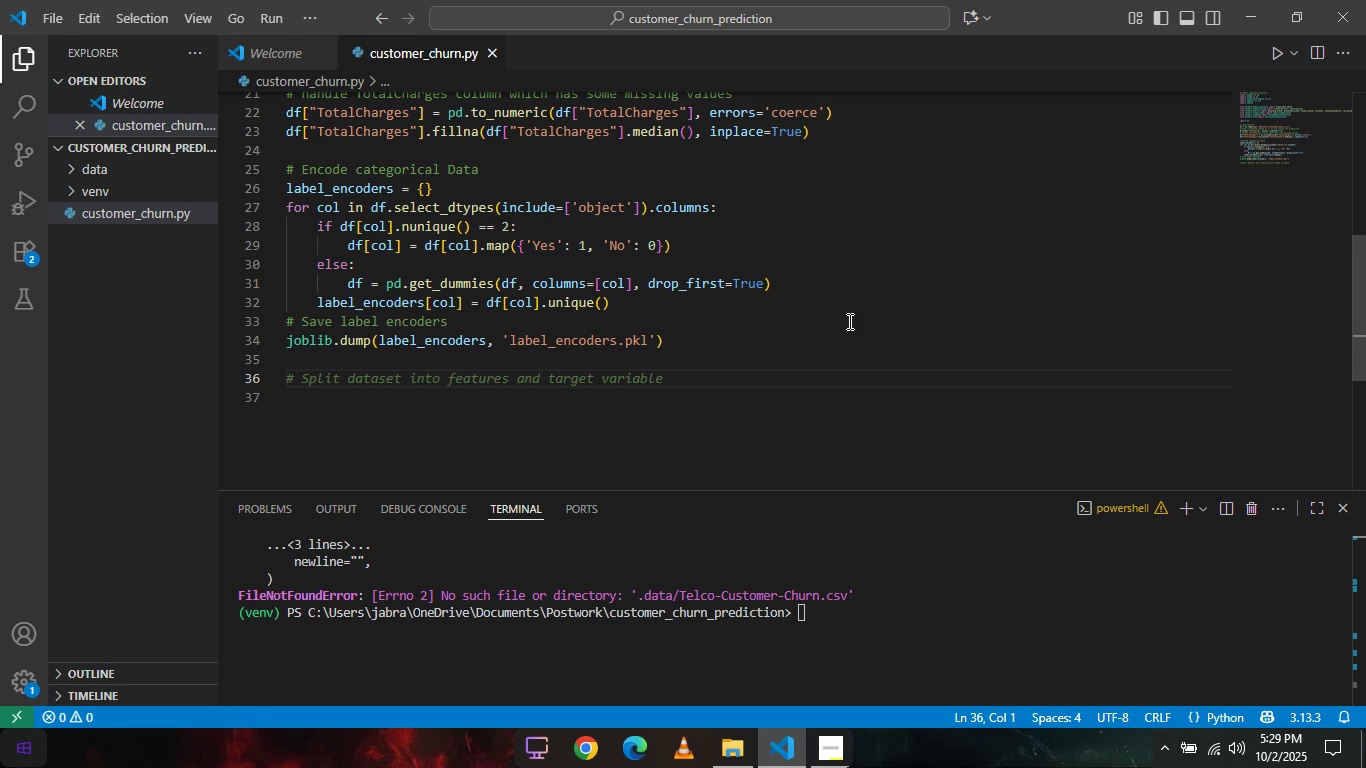 
wait(6.31)
 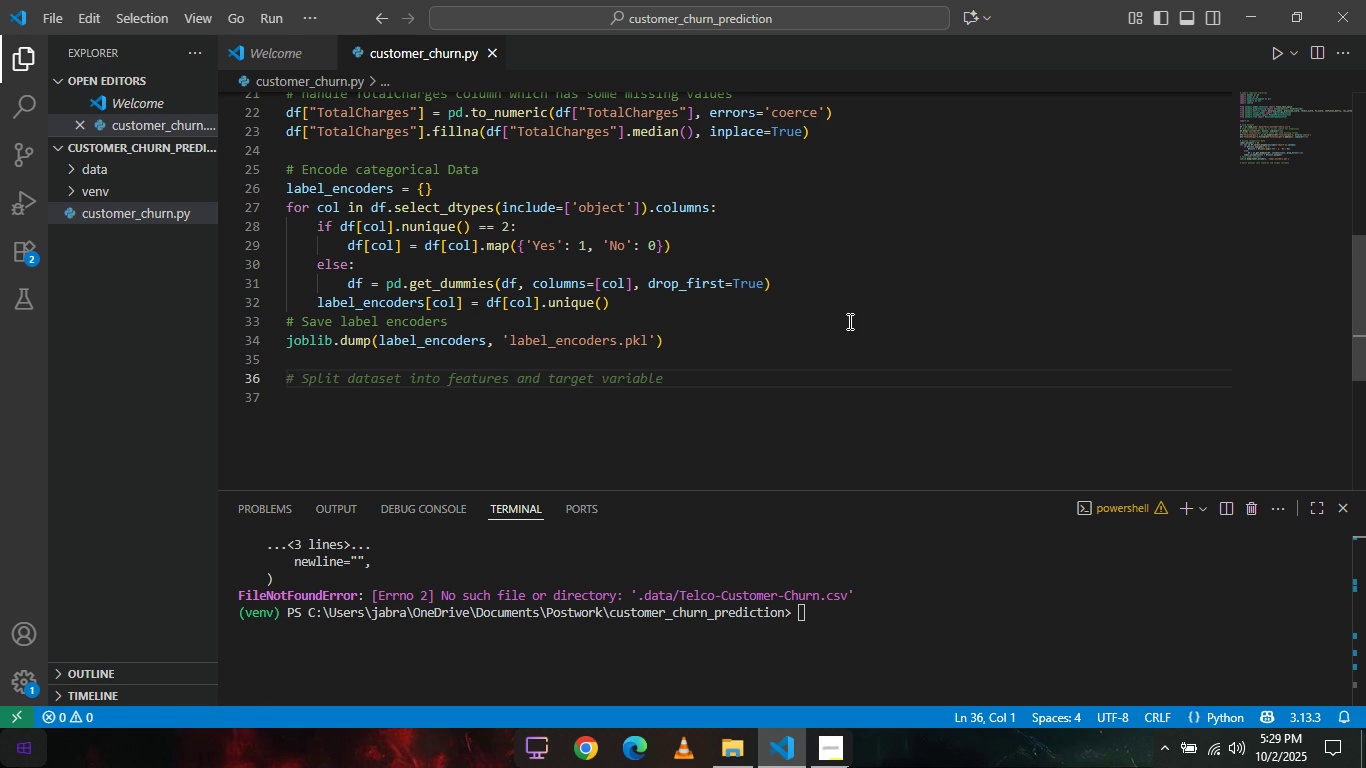 
key(Tab)
 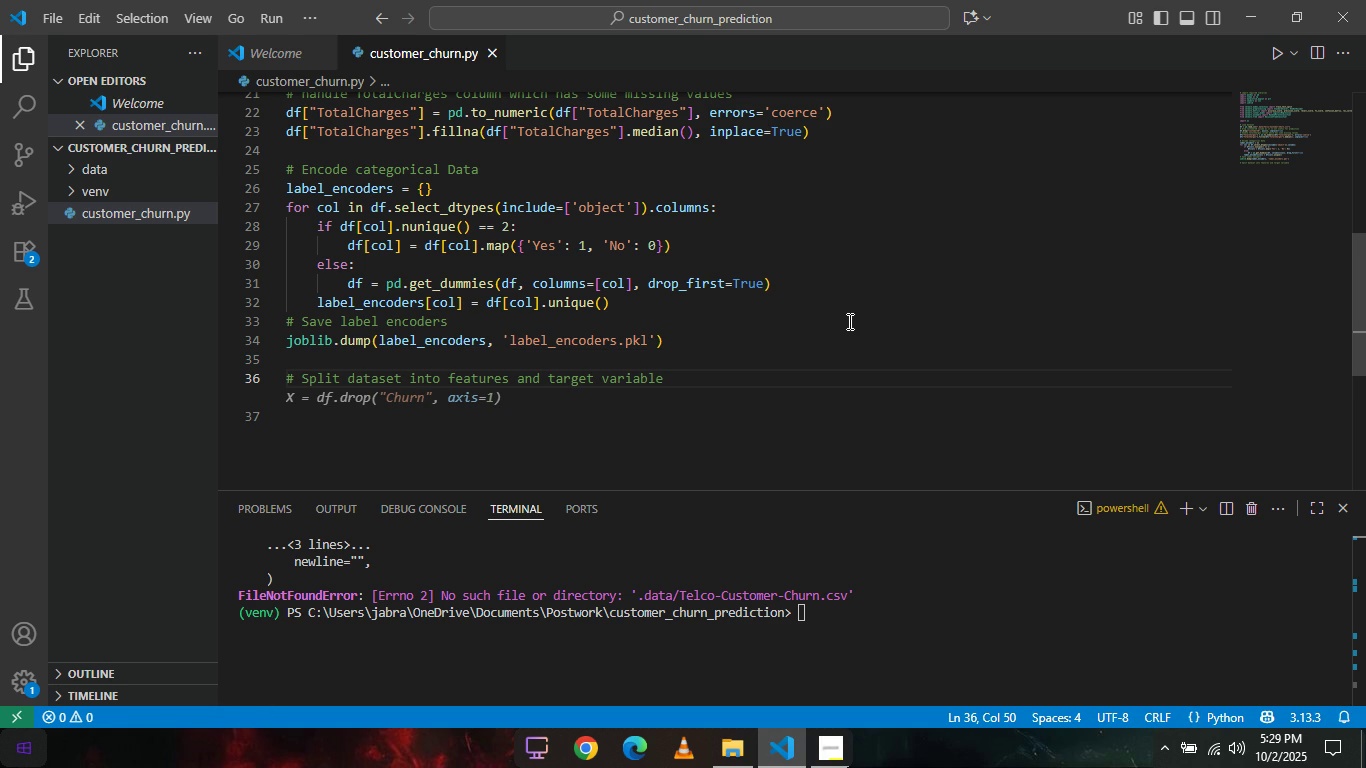 
wait(6.99)
 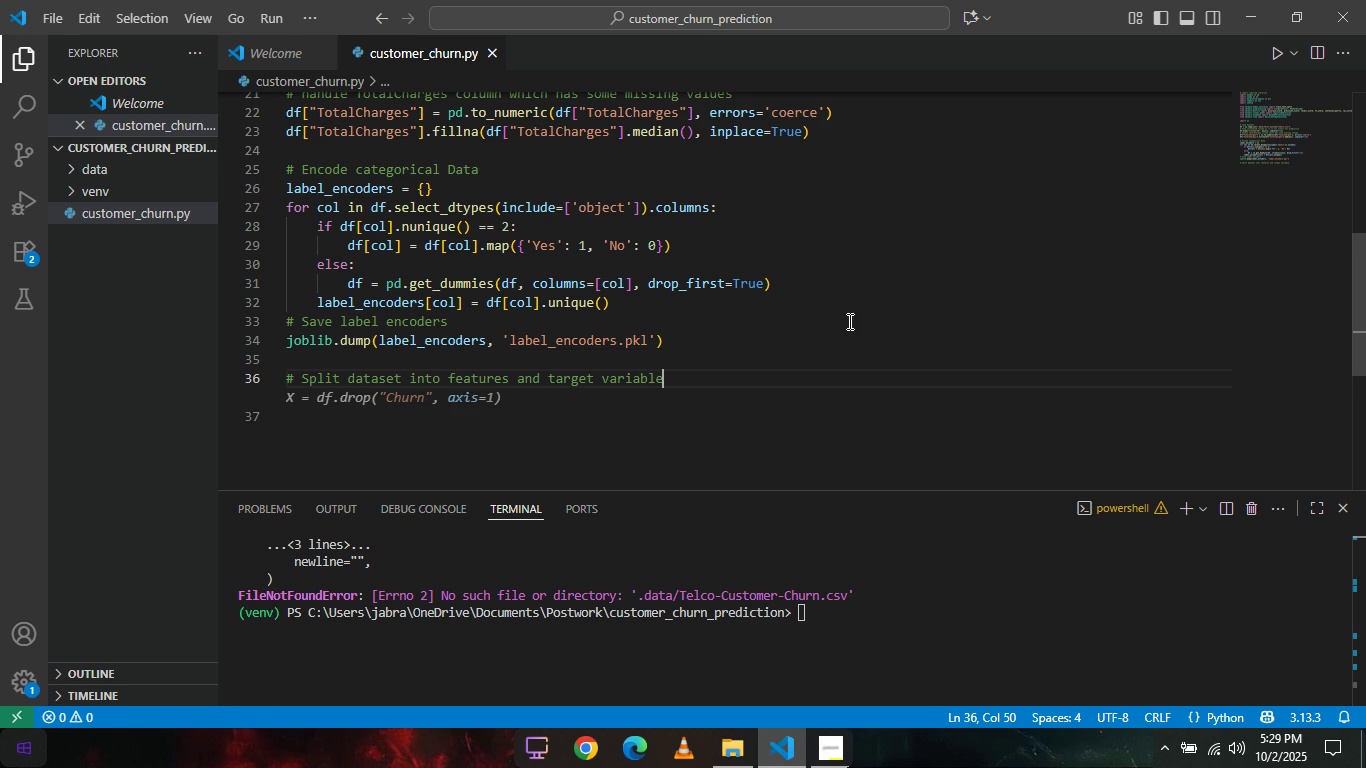 
key(Tab)
 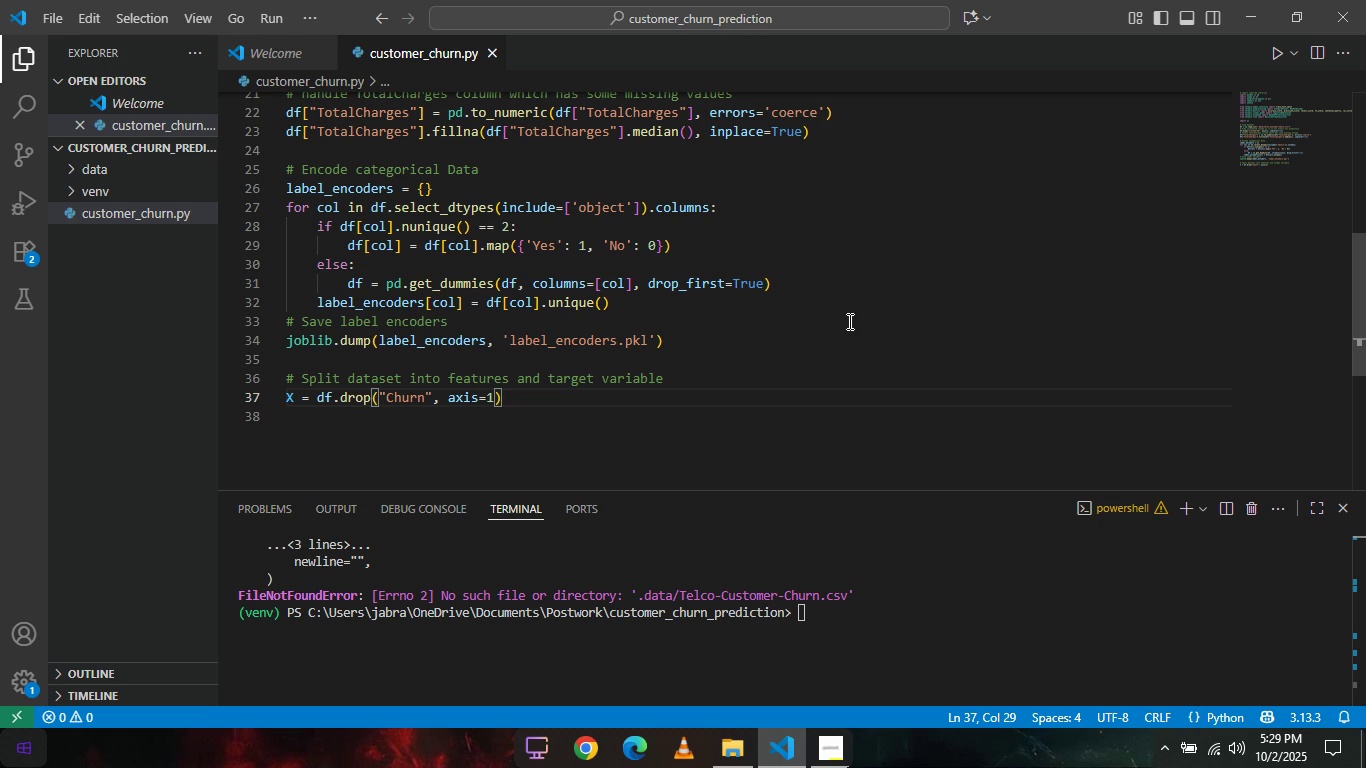 
key(Enter)
 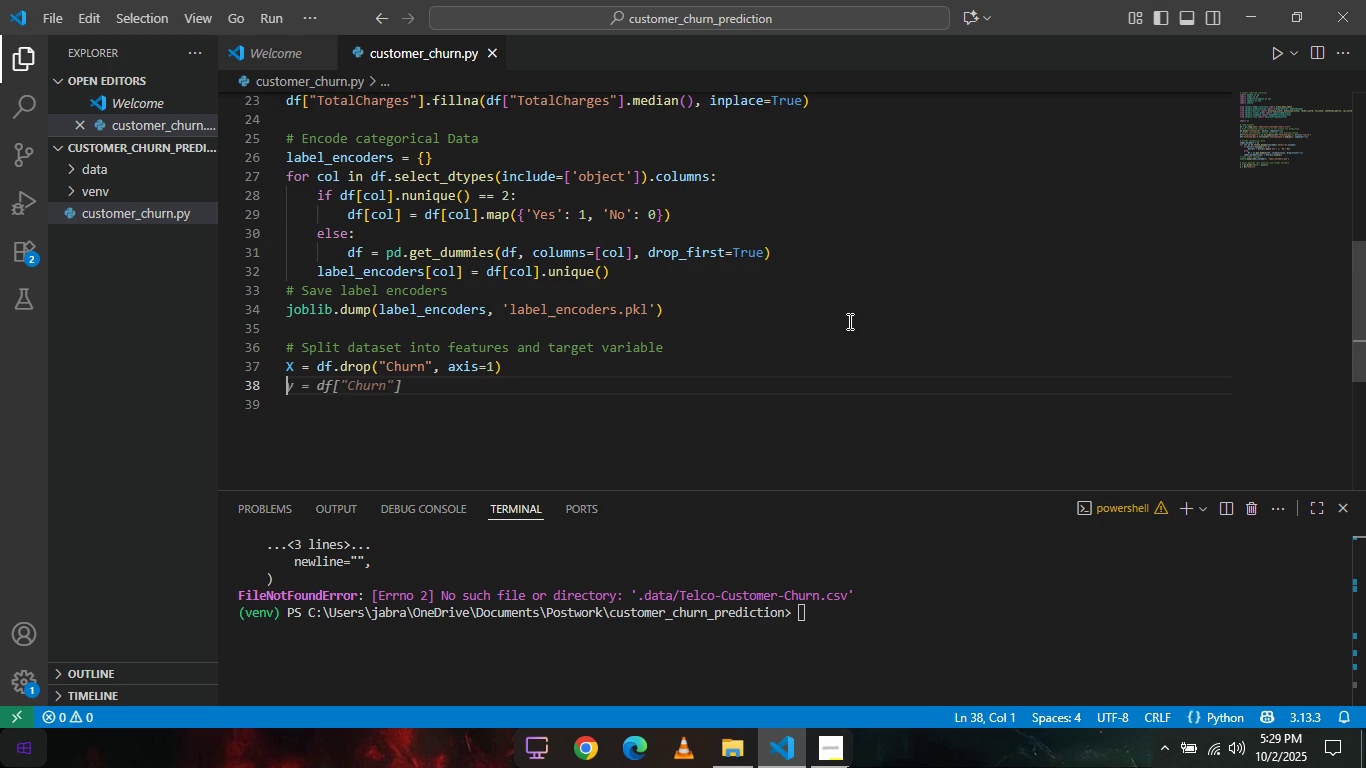 
key(Tab)
 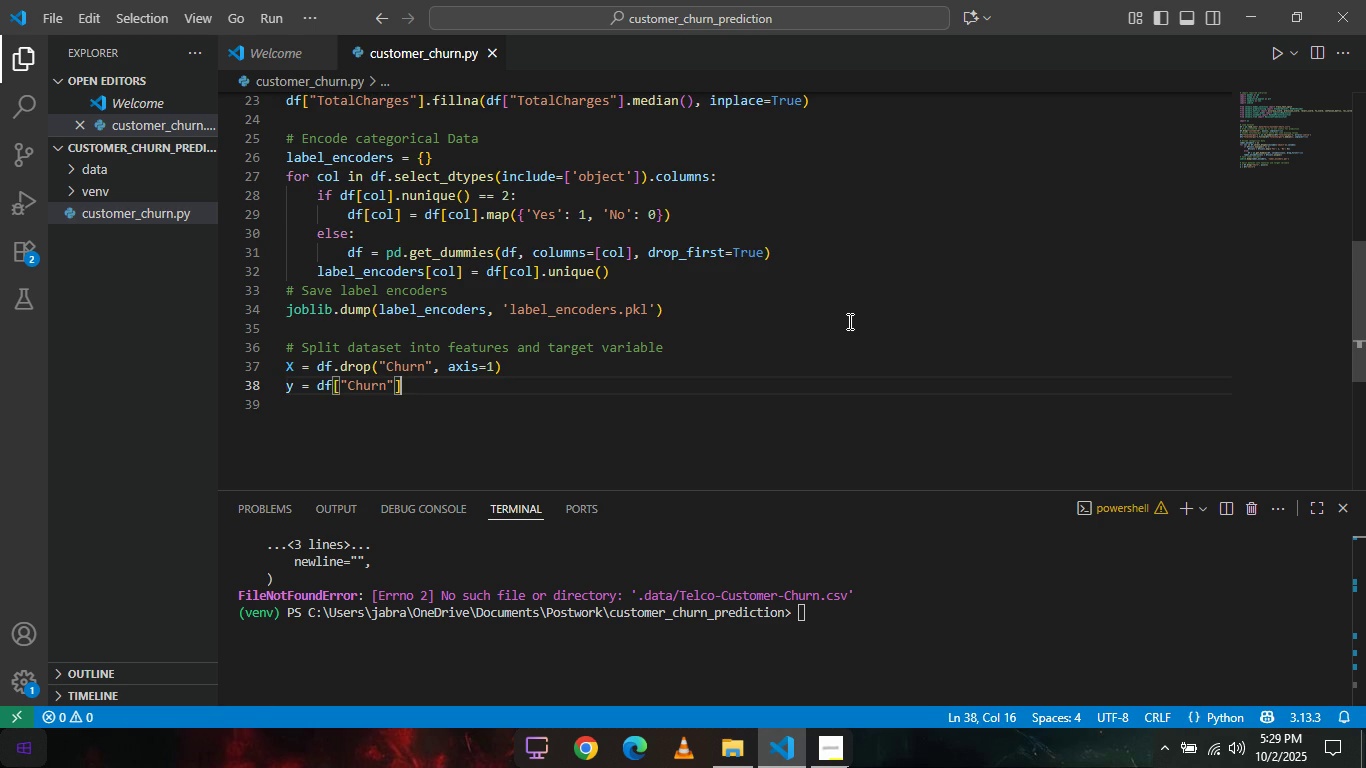 
key(Enter)
 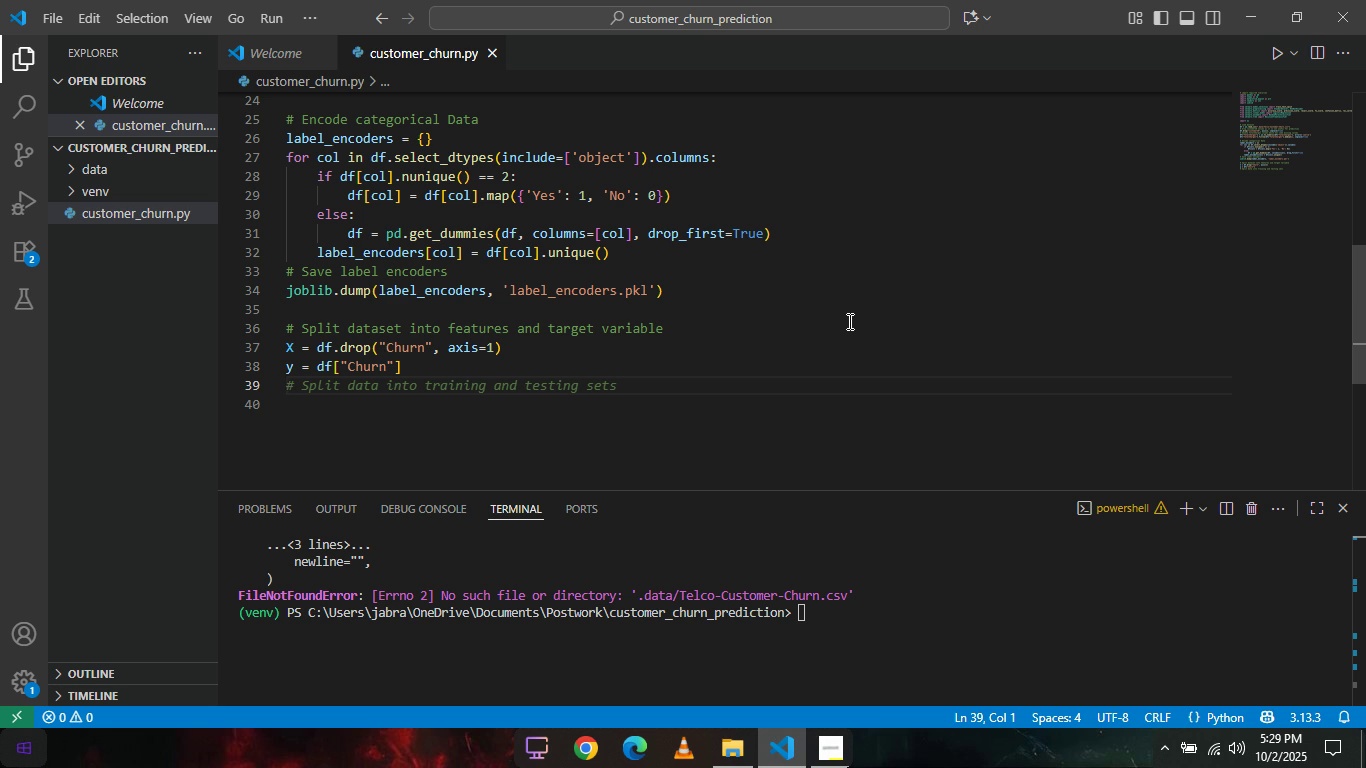 
wait(5.86)
 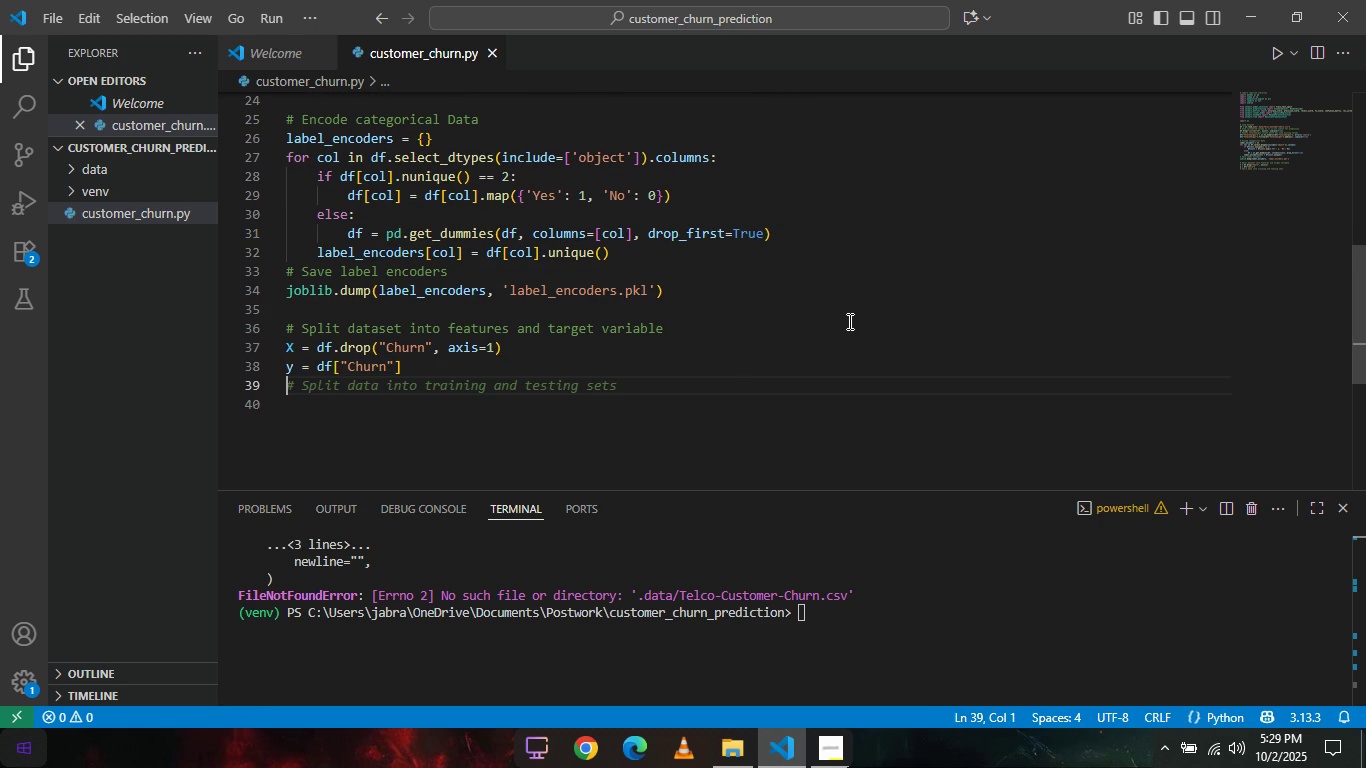 
key(Tab)
 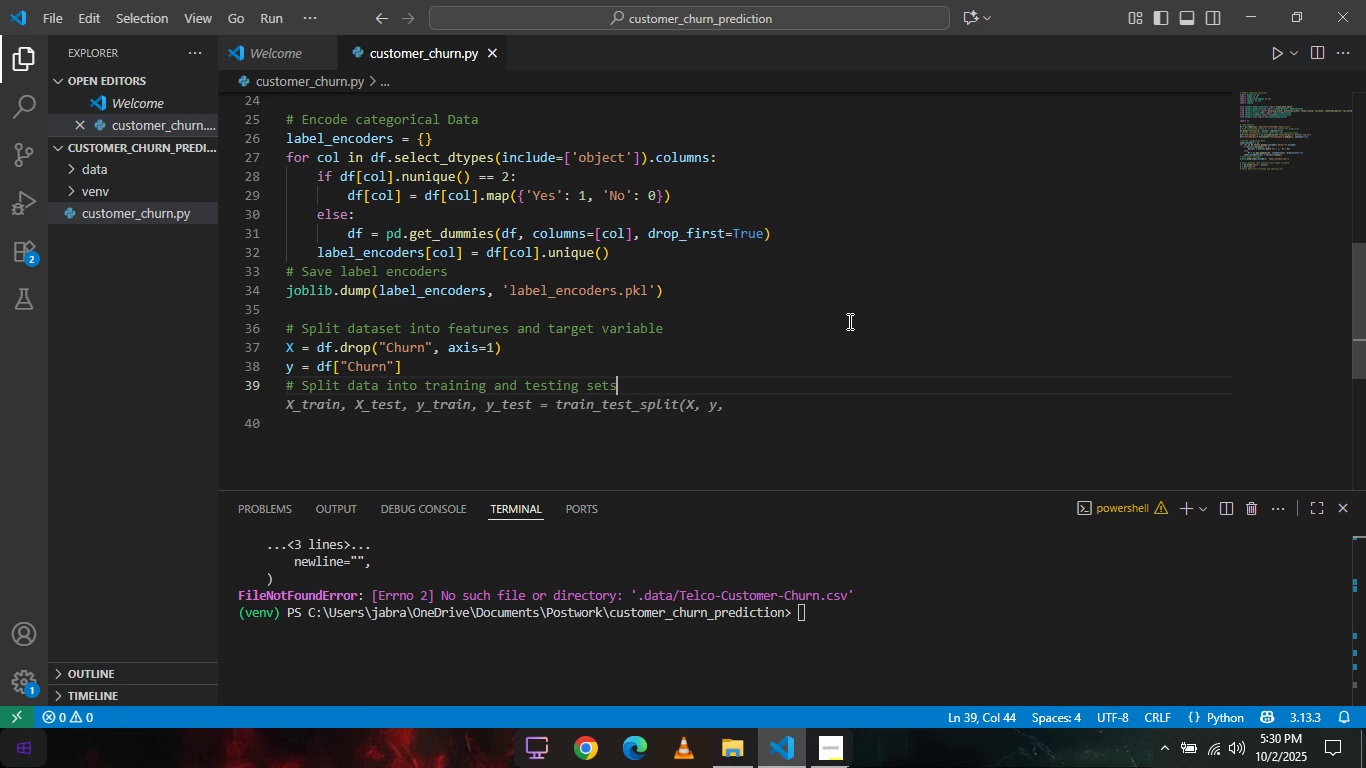 
wait(9.75)
 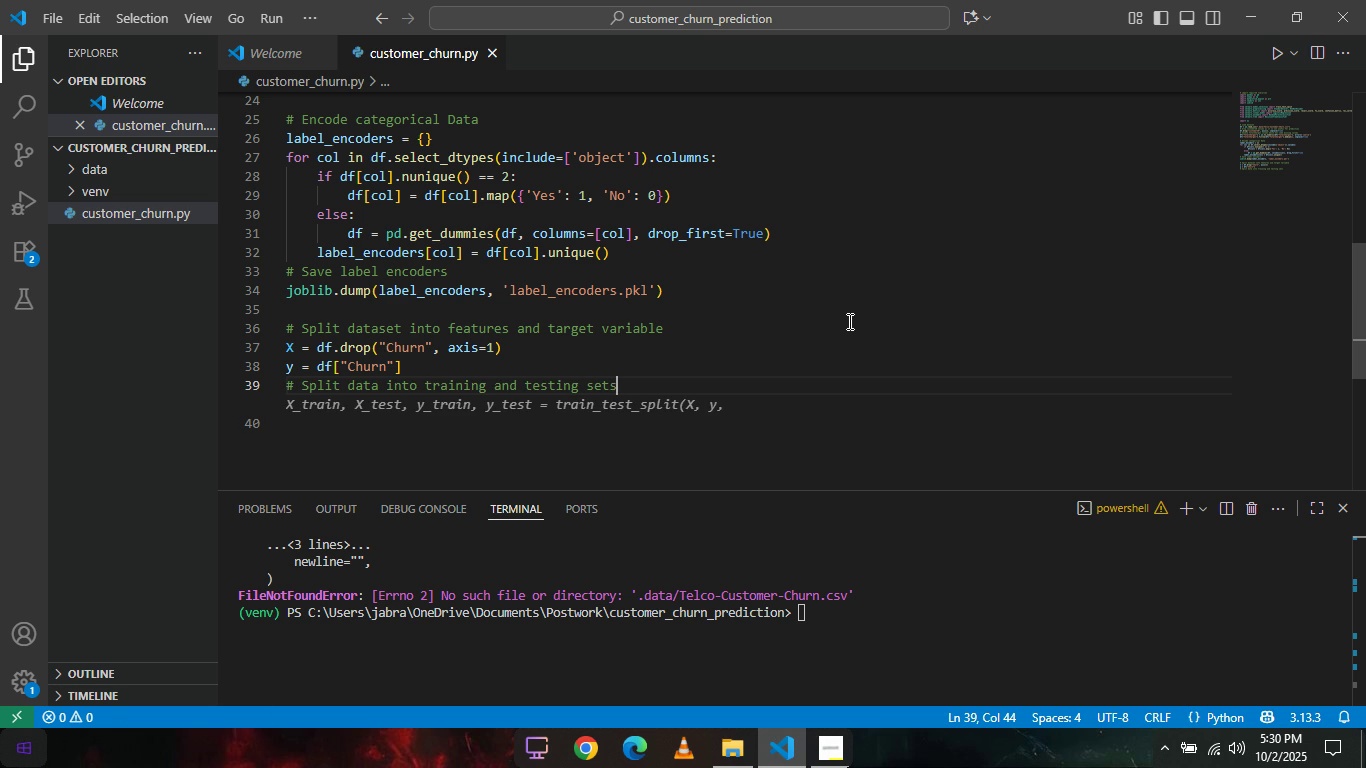 
key(Tab)
 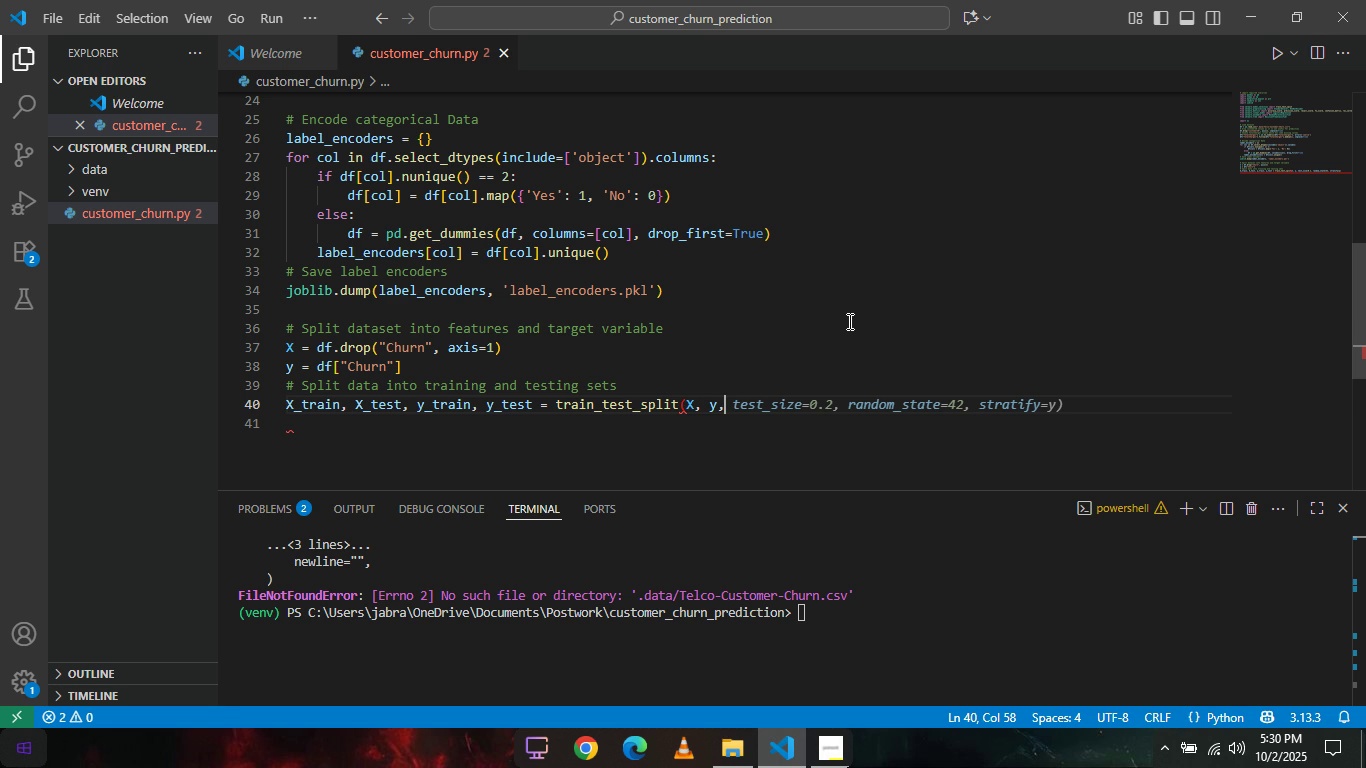 
wait(7.82)
 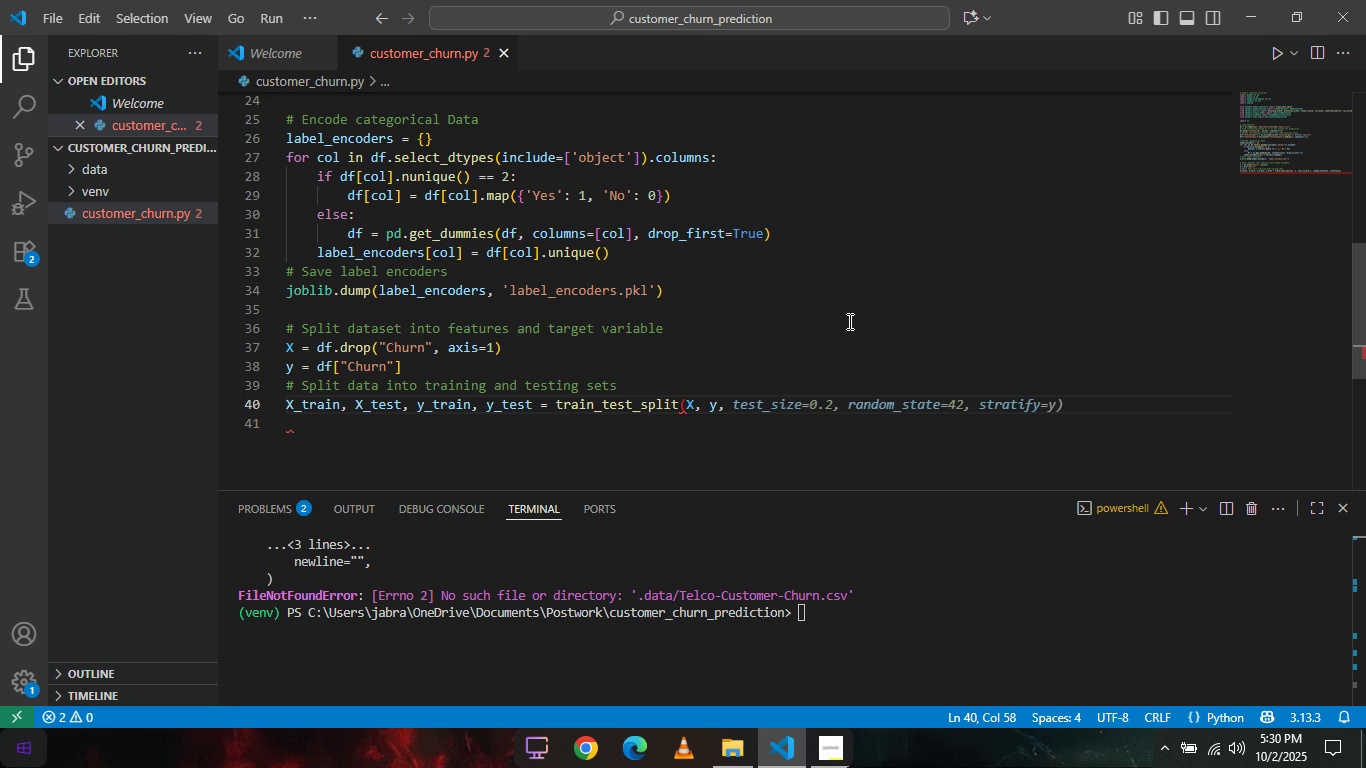 
key(Tab)
 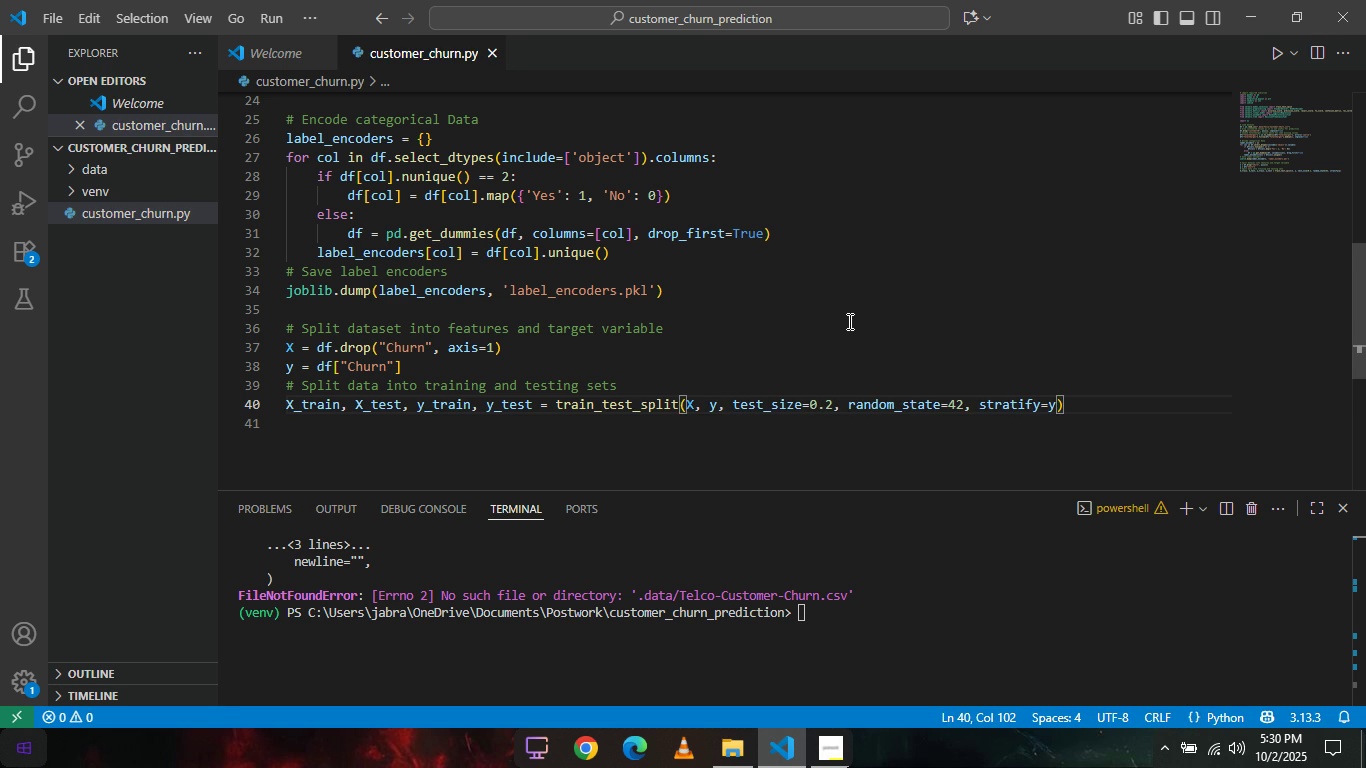 
key(ArrowRight)
 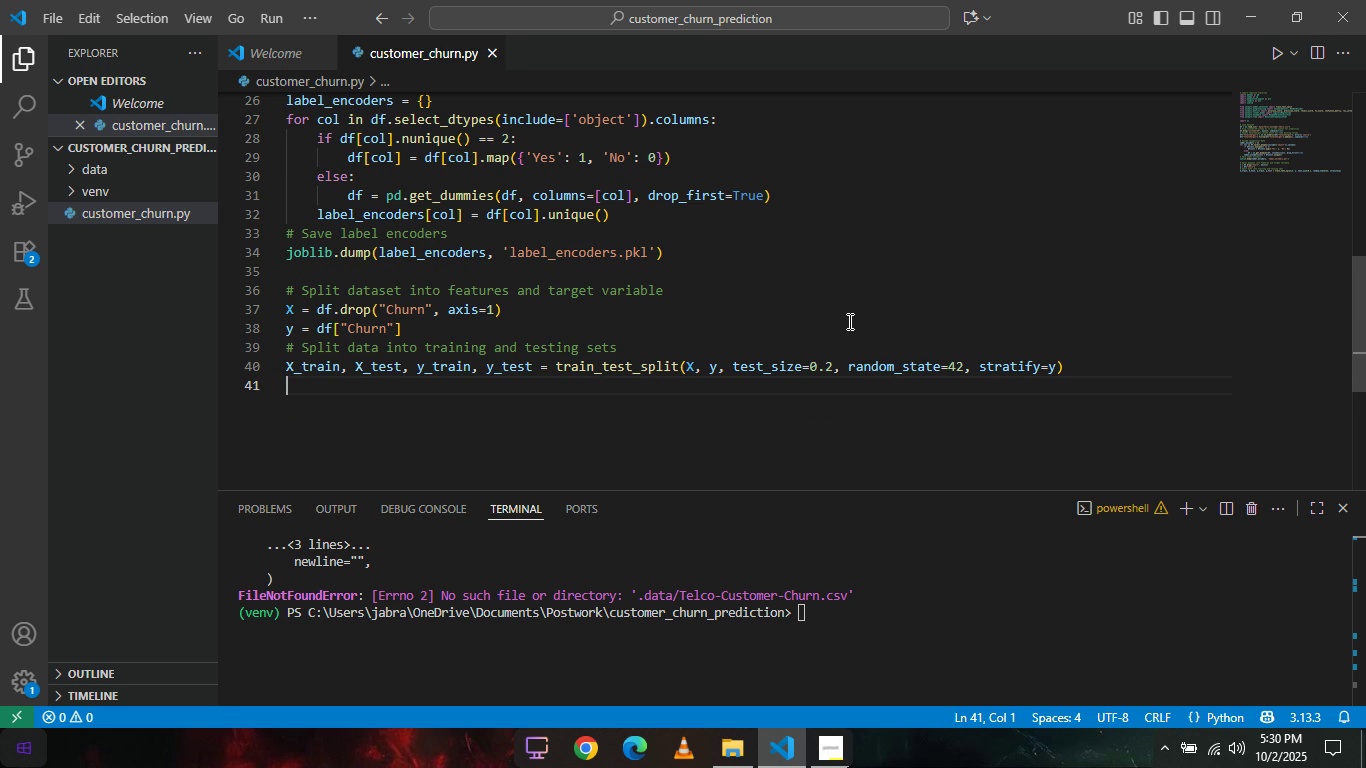 
wait(6.62)
 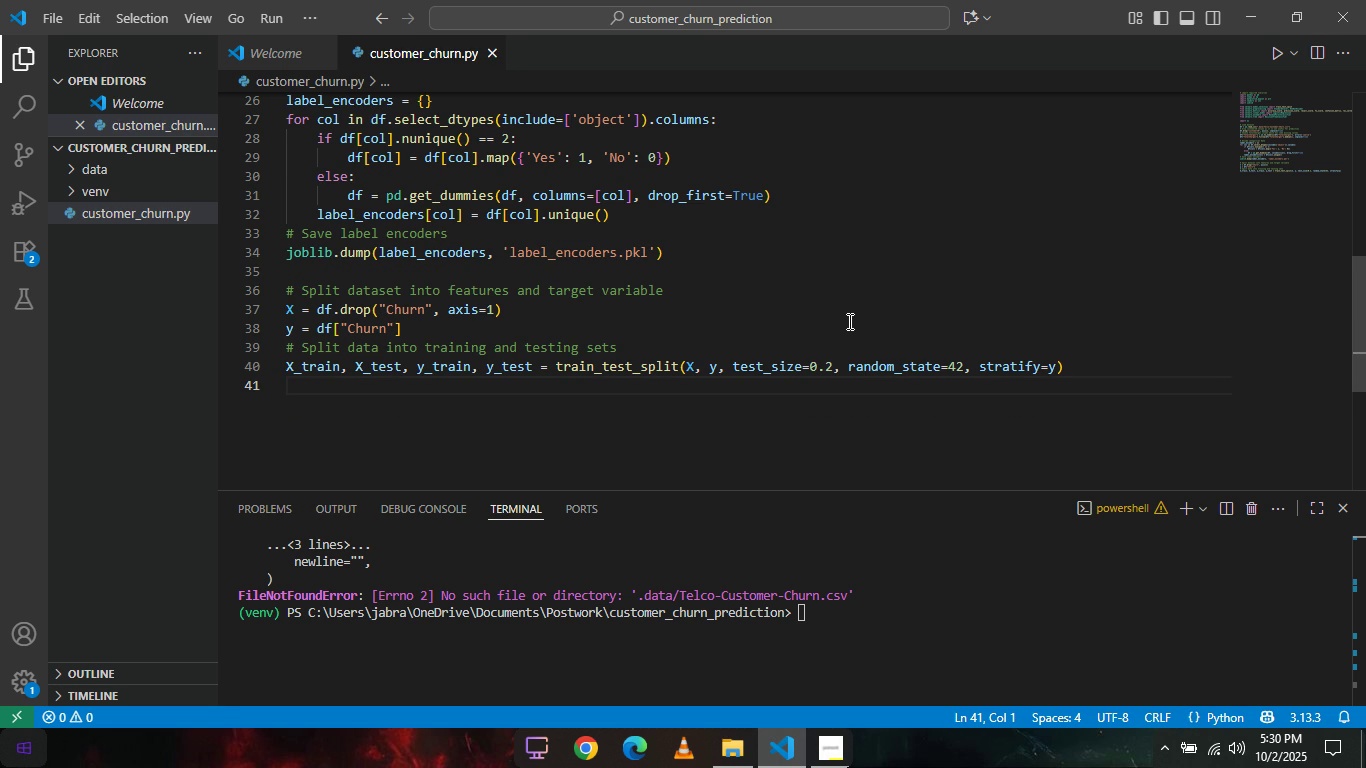 
key(Enter)